 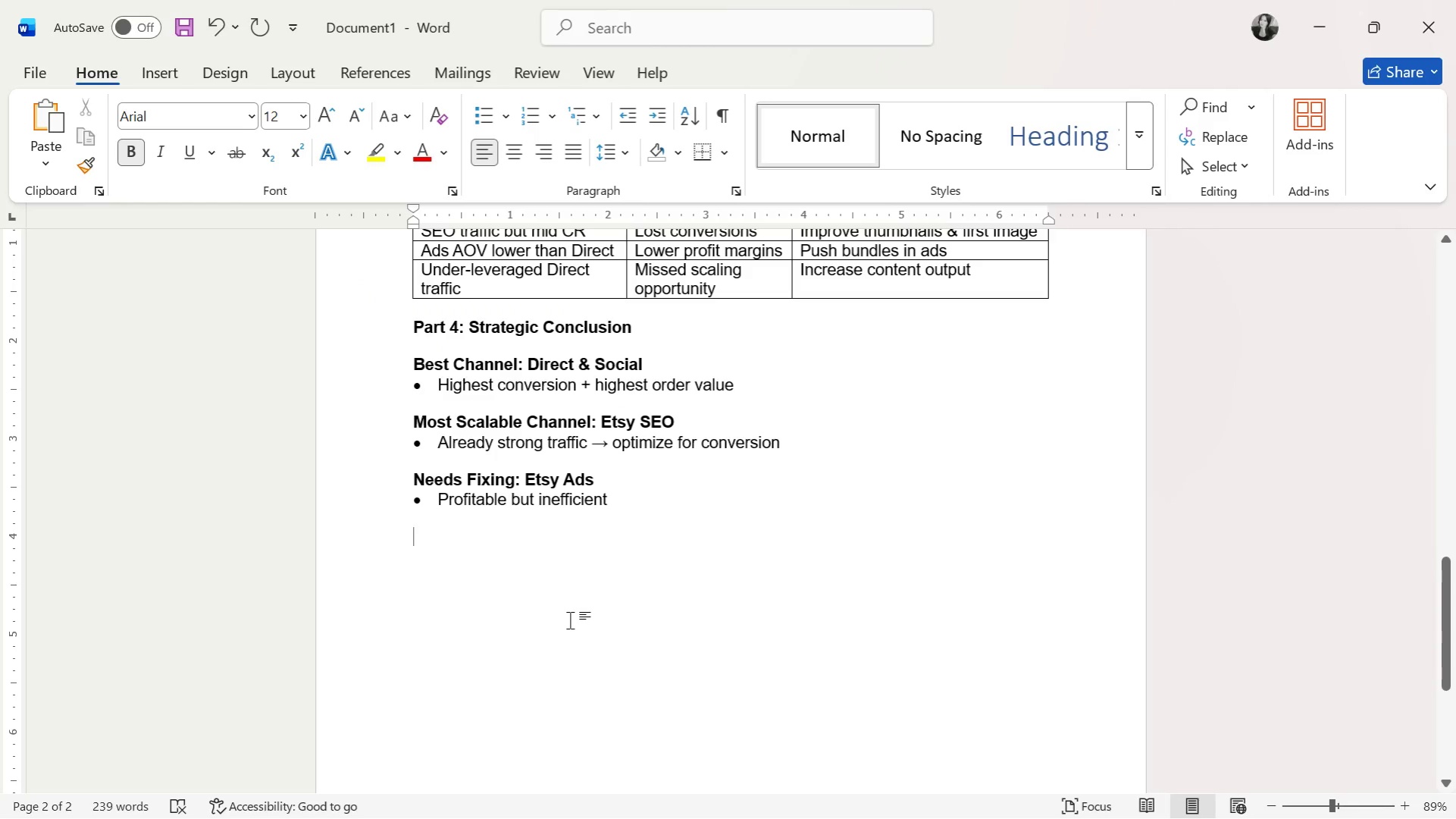 
scroll: coordinate [568, 627], scroll_direction: down, amount: 1.0
 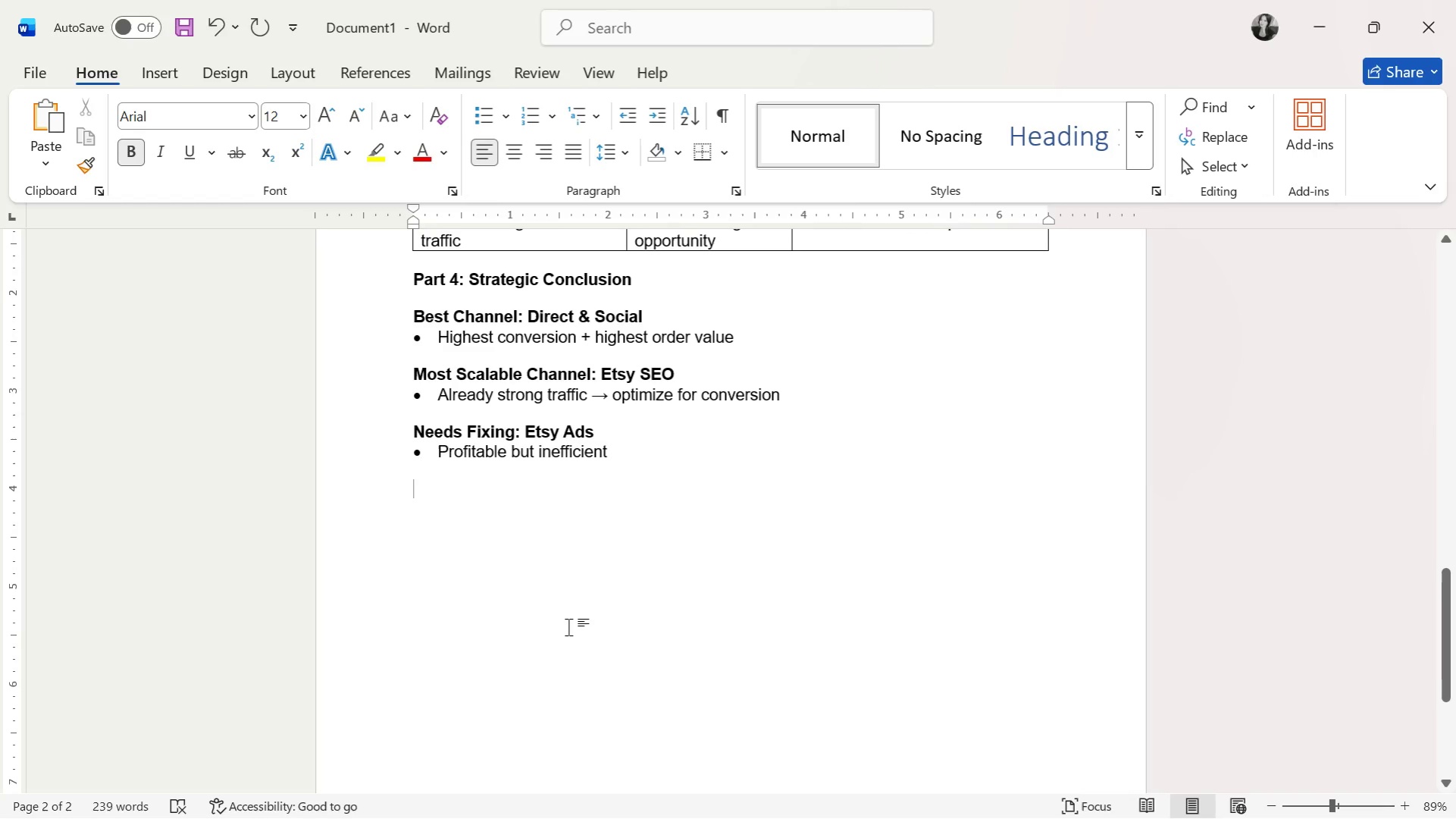 
scroll: coordinate [565, 643], scroll_direction: up, amount: 10.0
 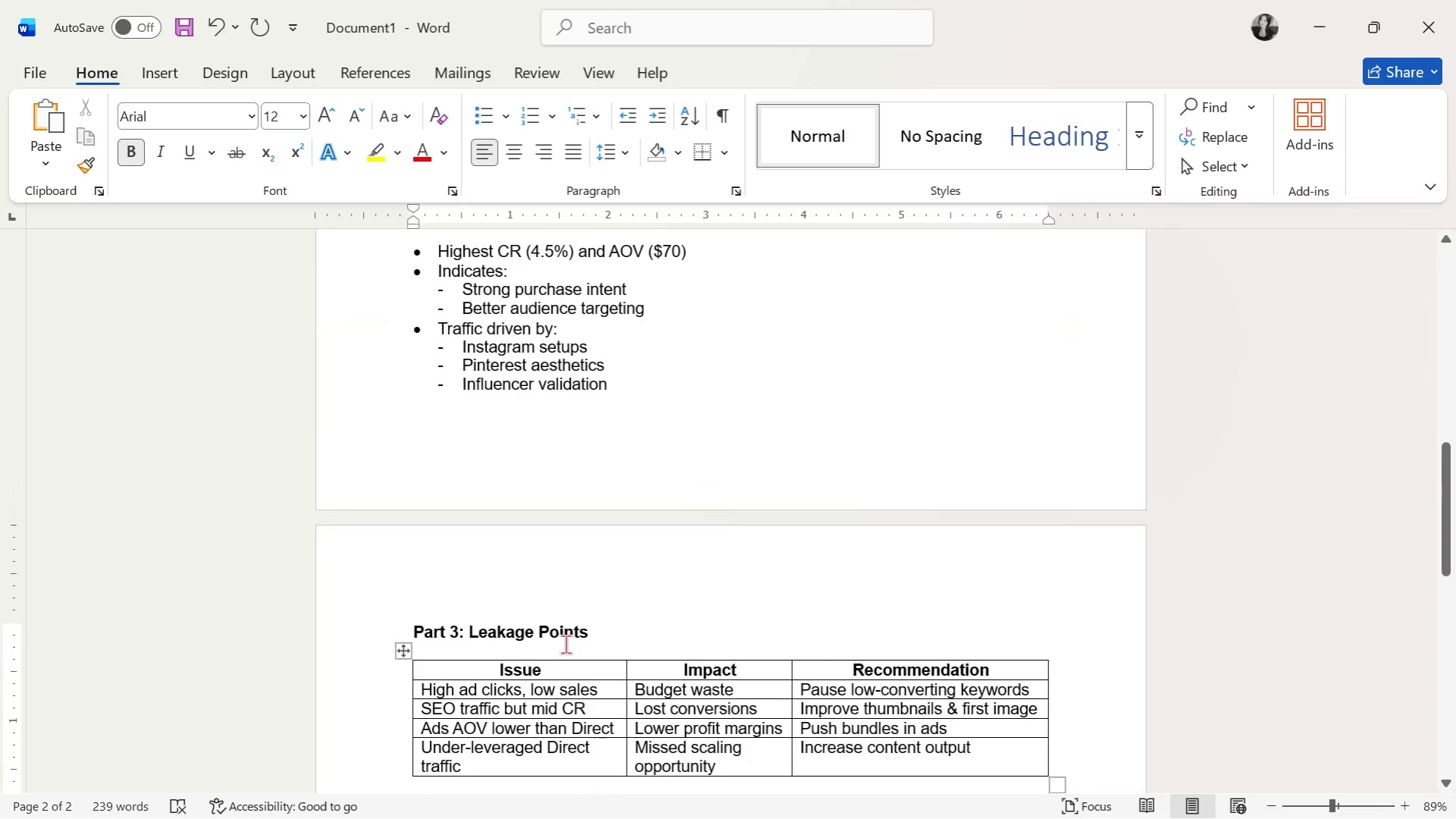 
key(Alt+AltLeft)
 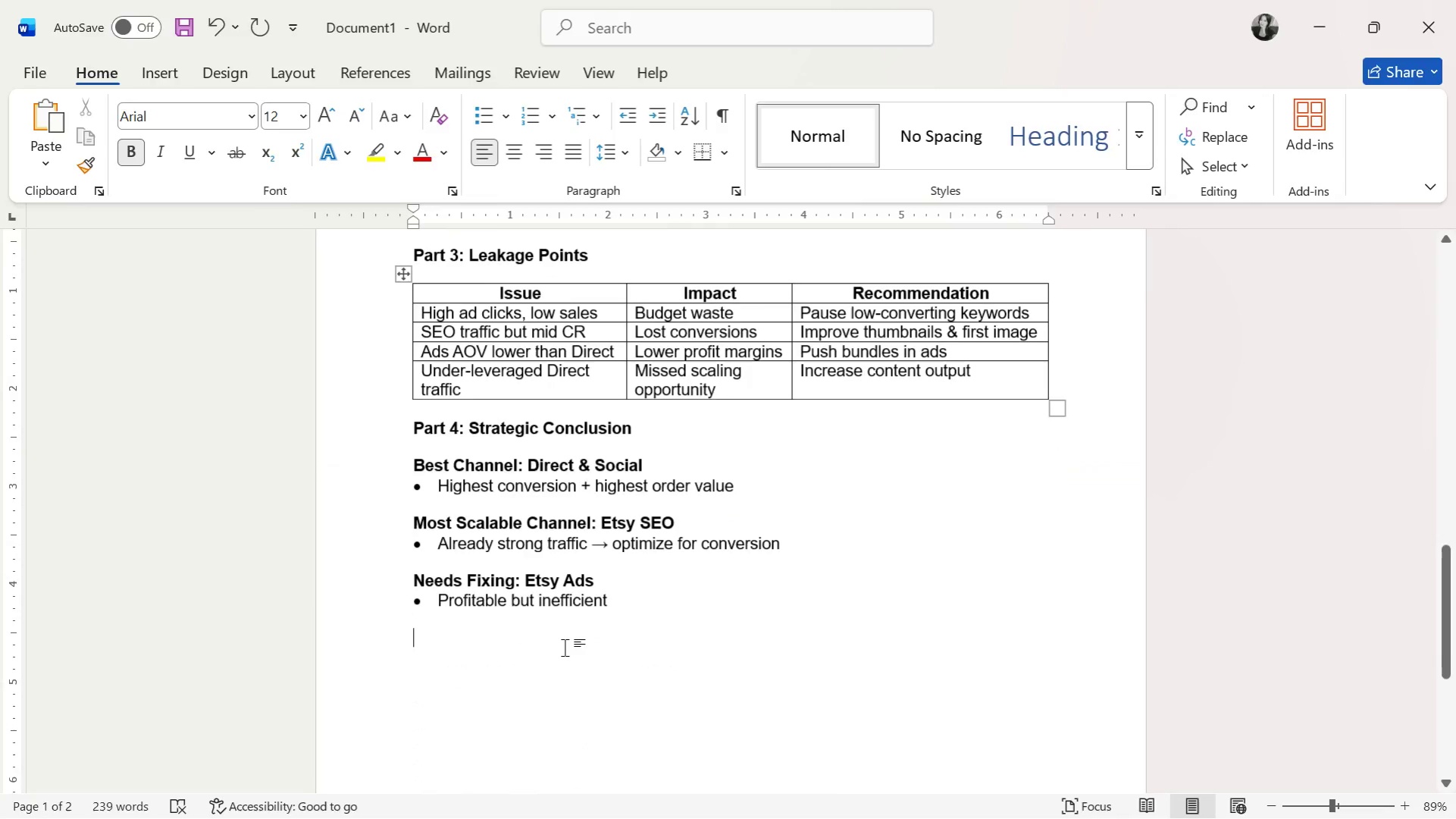 
key(Alt+Tab)